 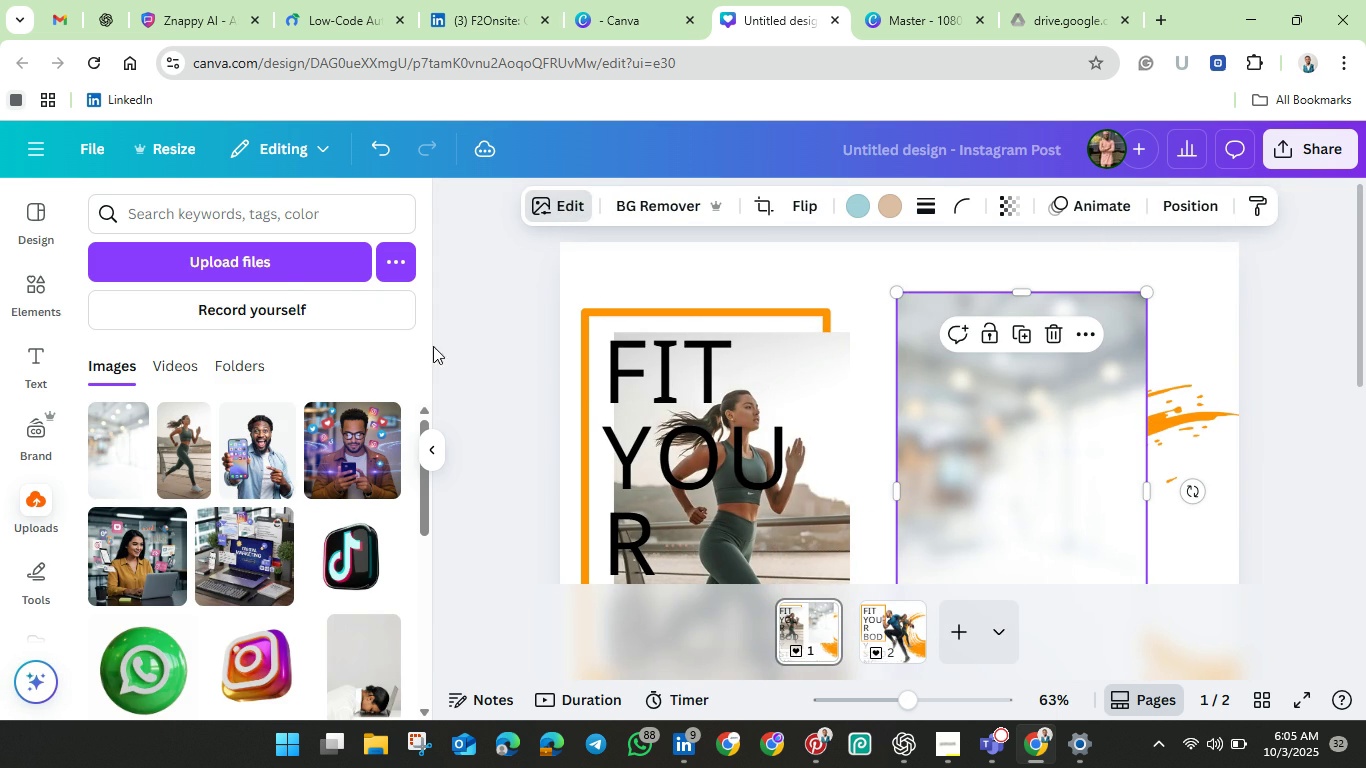 
scroll: coordinate [248, 562], scroll_direction: down, amount: 3.0
 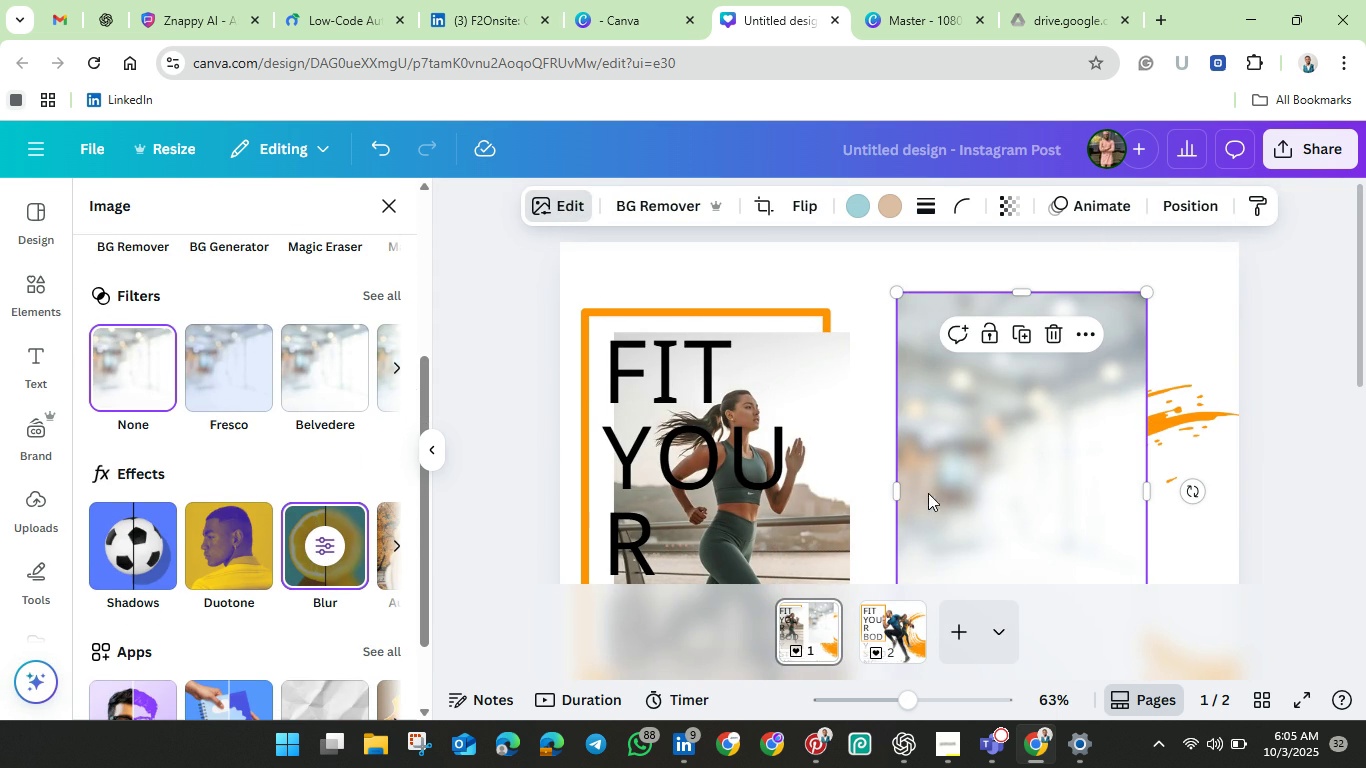 
right_click([1018, 486])
 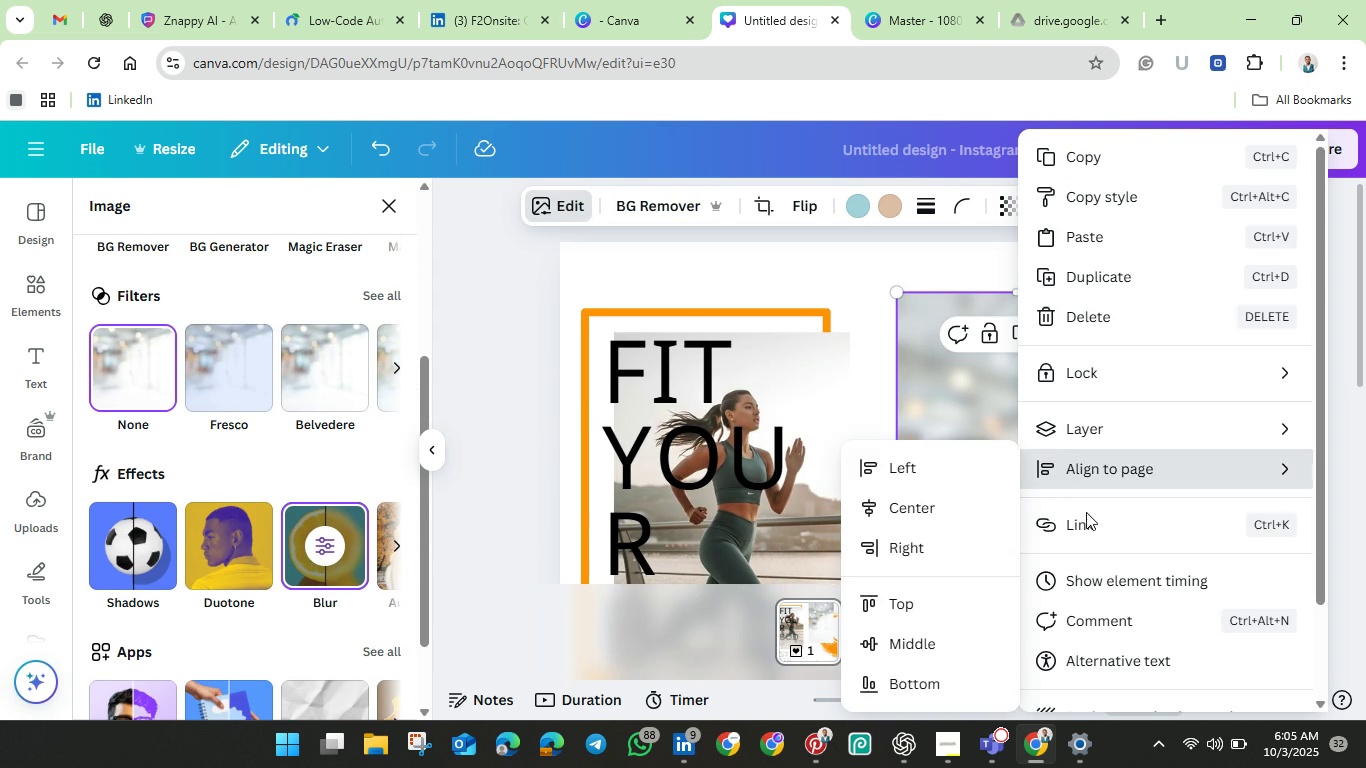 
scroll: coordinate [1101, 625], scroll_direction: down, amount: 7.0
 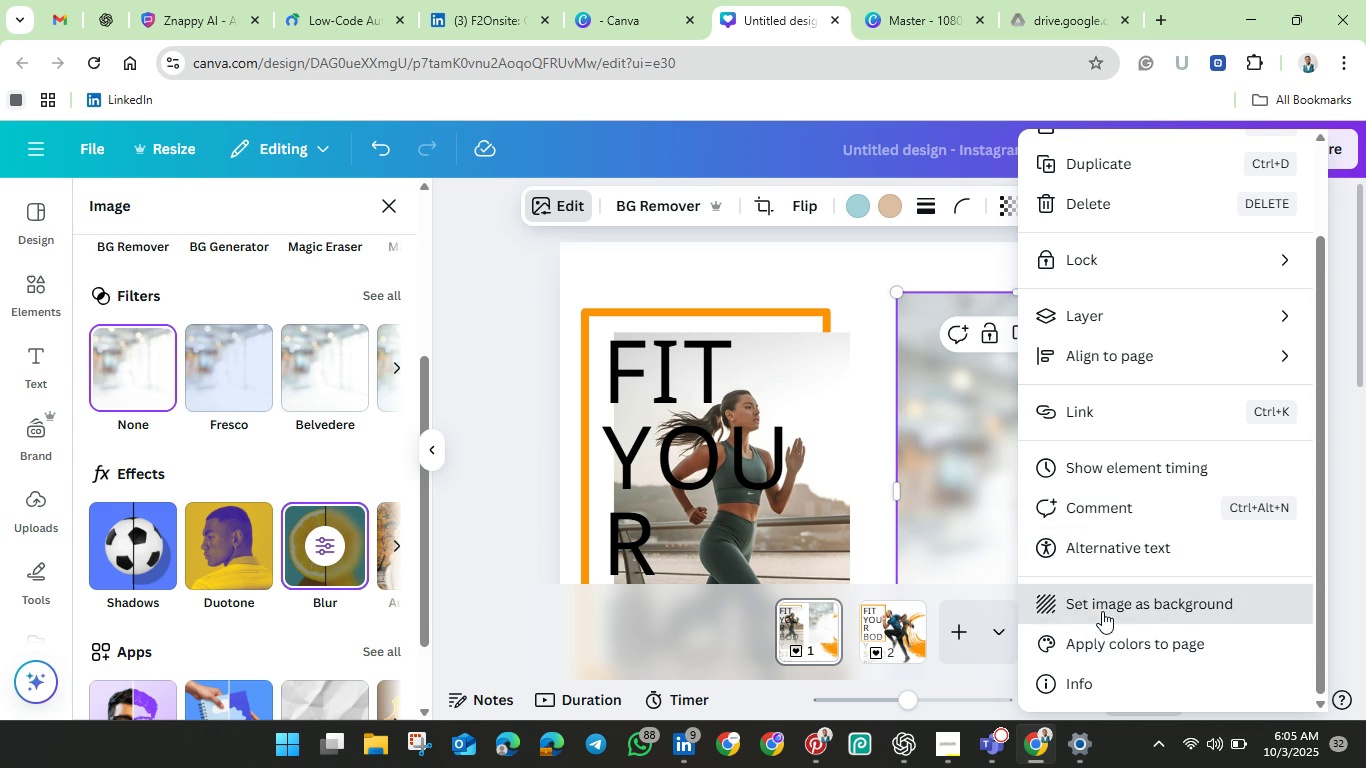 
left_click([1102, 611])
 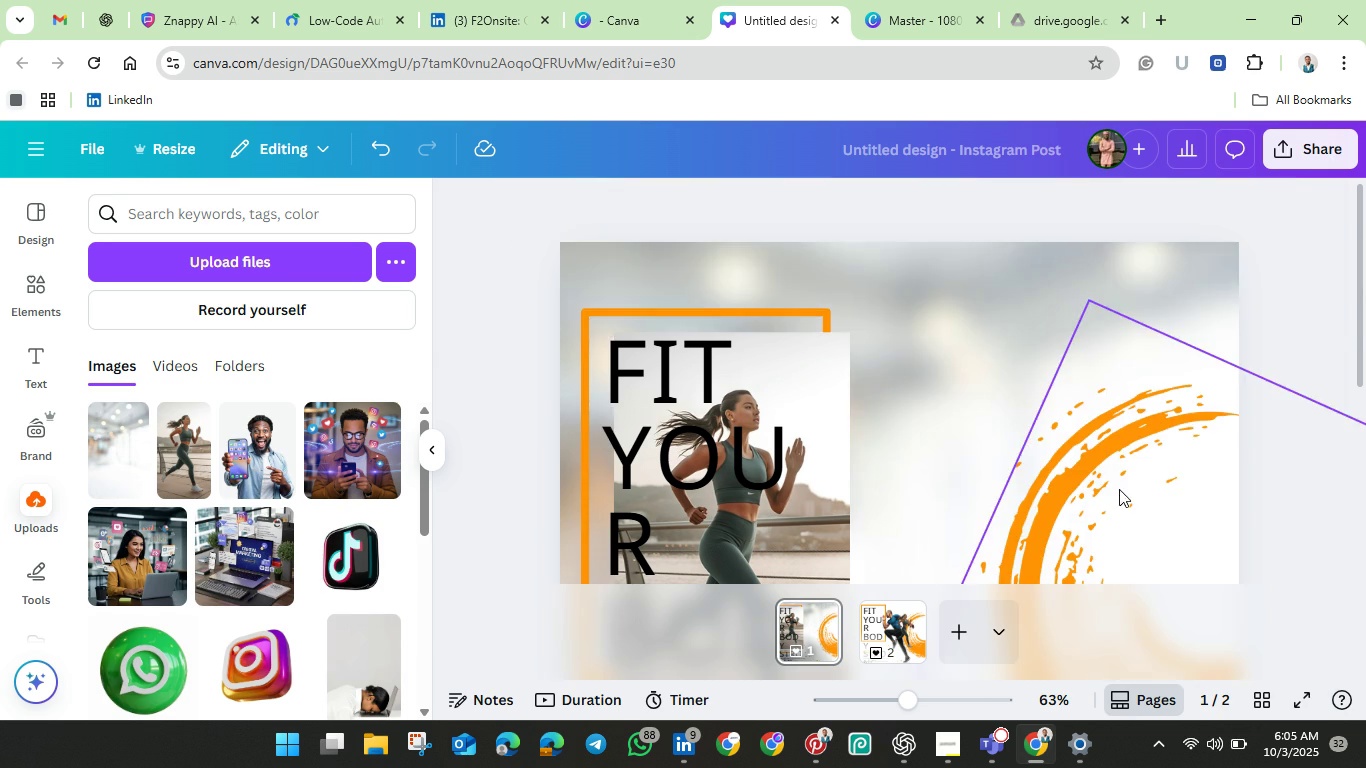 
scroll: coordinate [1119, 475], scroll_direction: down, amount: 2.0
 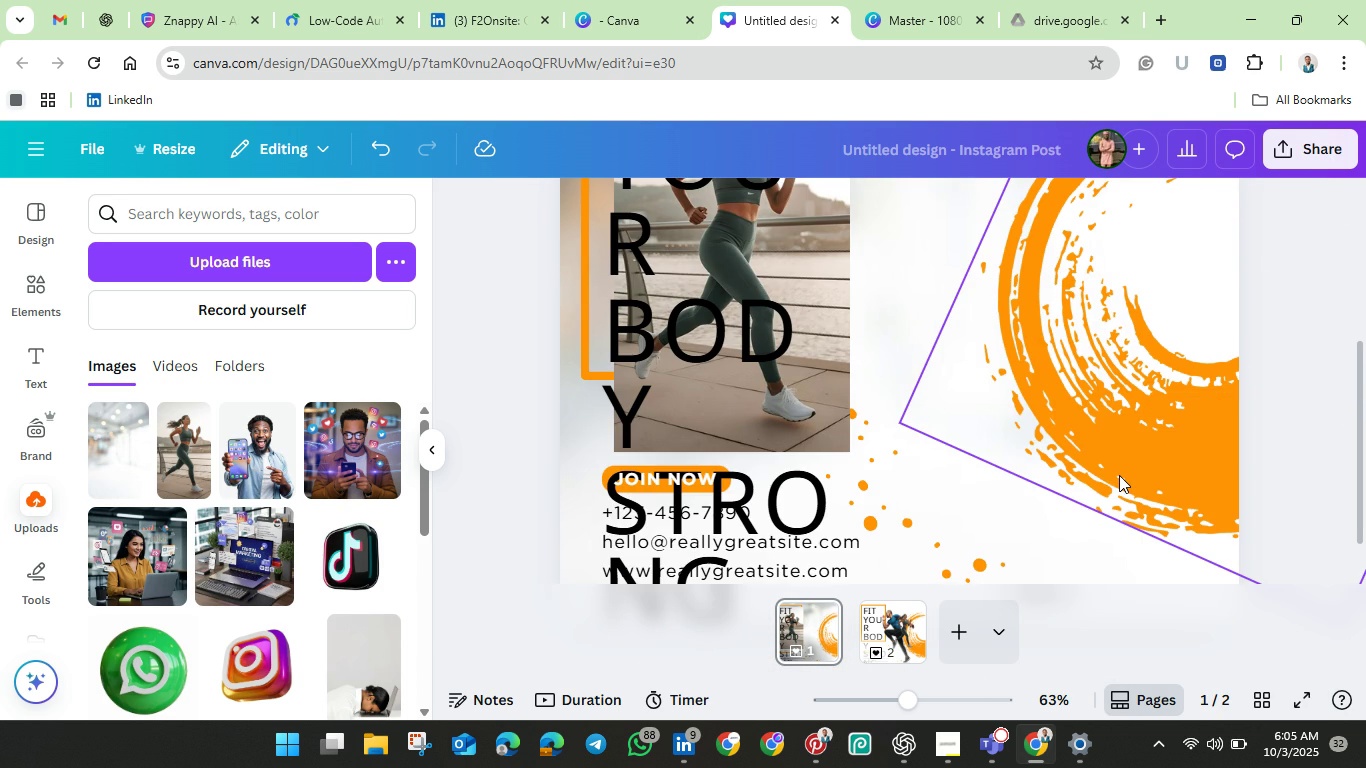 
scroll: coordinate [1119, 475], scroll_direction: up, amount: 2.0
 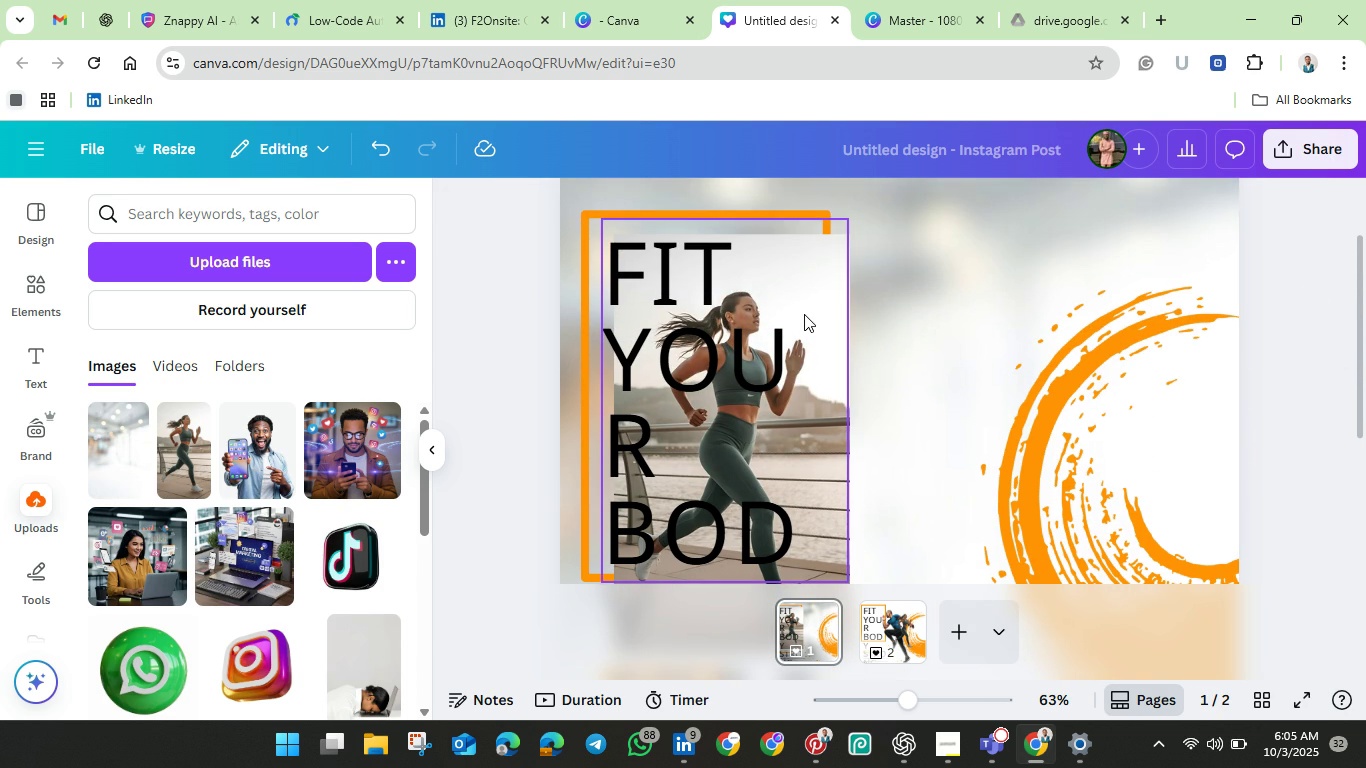 
left_click([804, 314])
 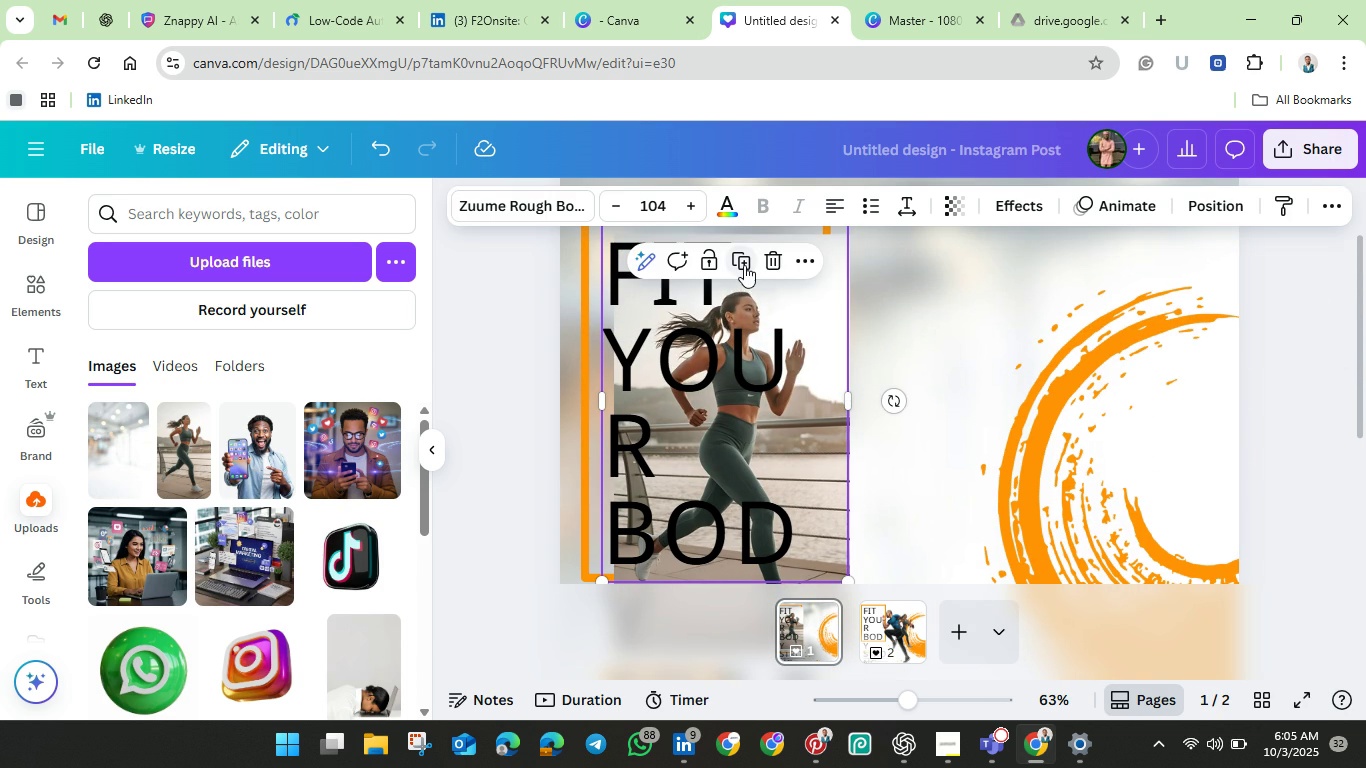 
left_click([744, 265])